 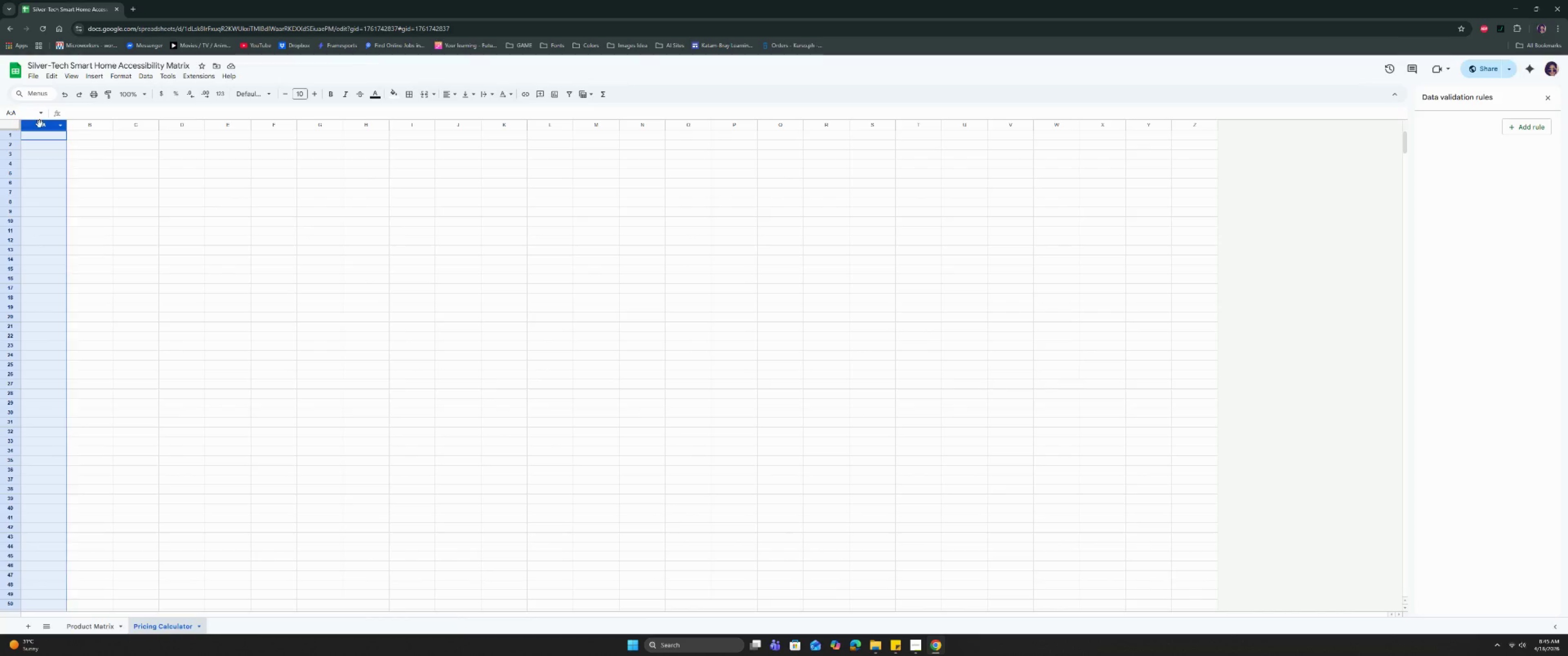 
right_click([40, 124])
 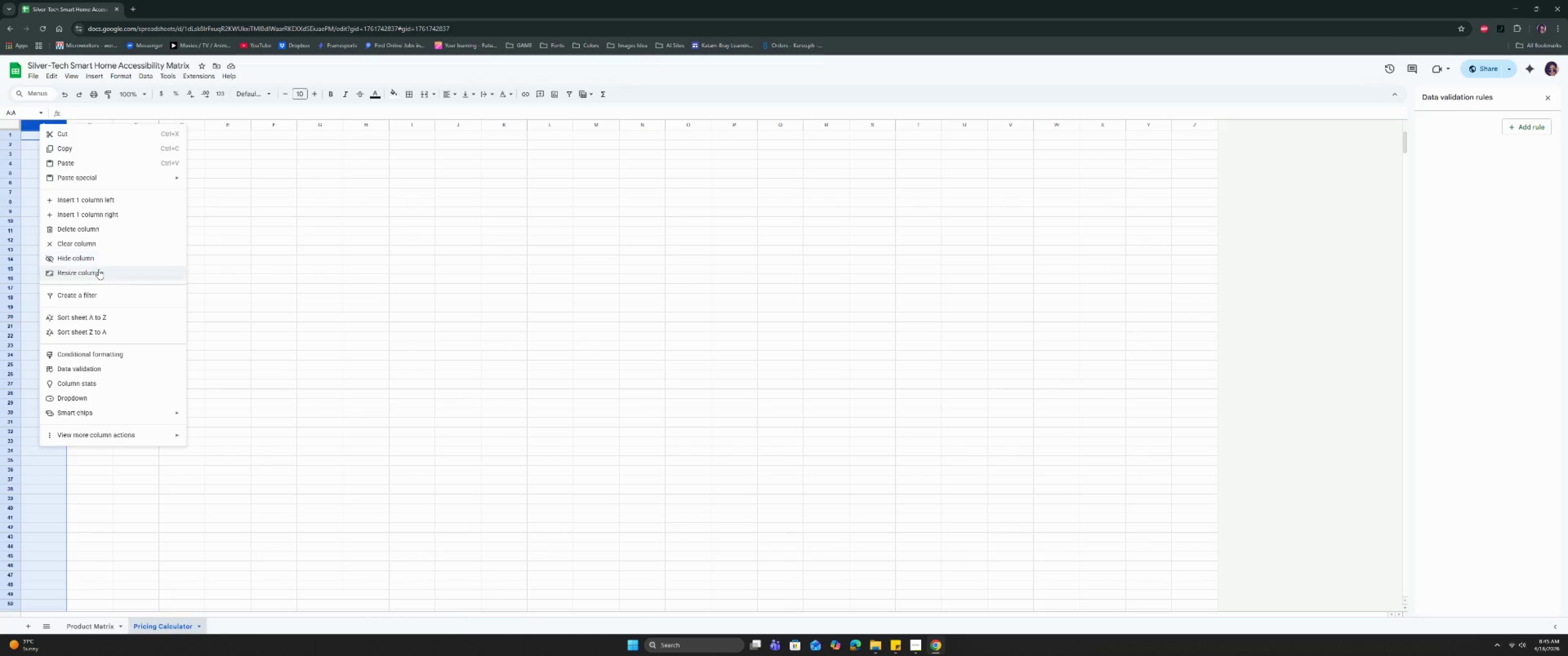 
left_click([98, 269])
 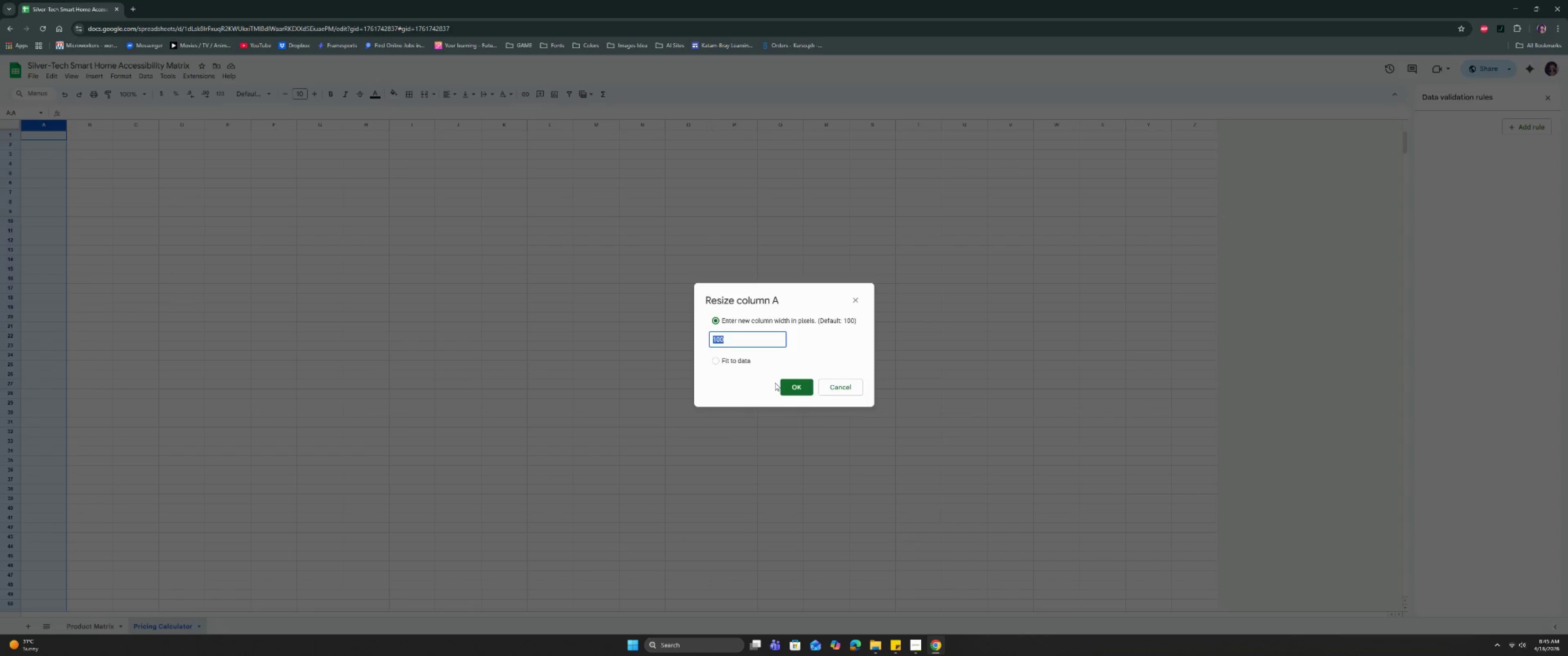 
type(20)
 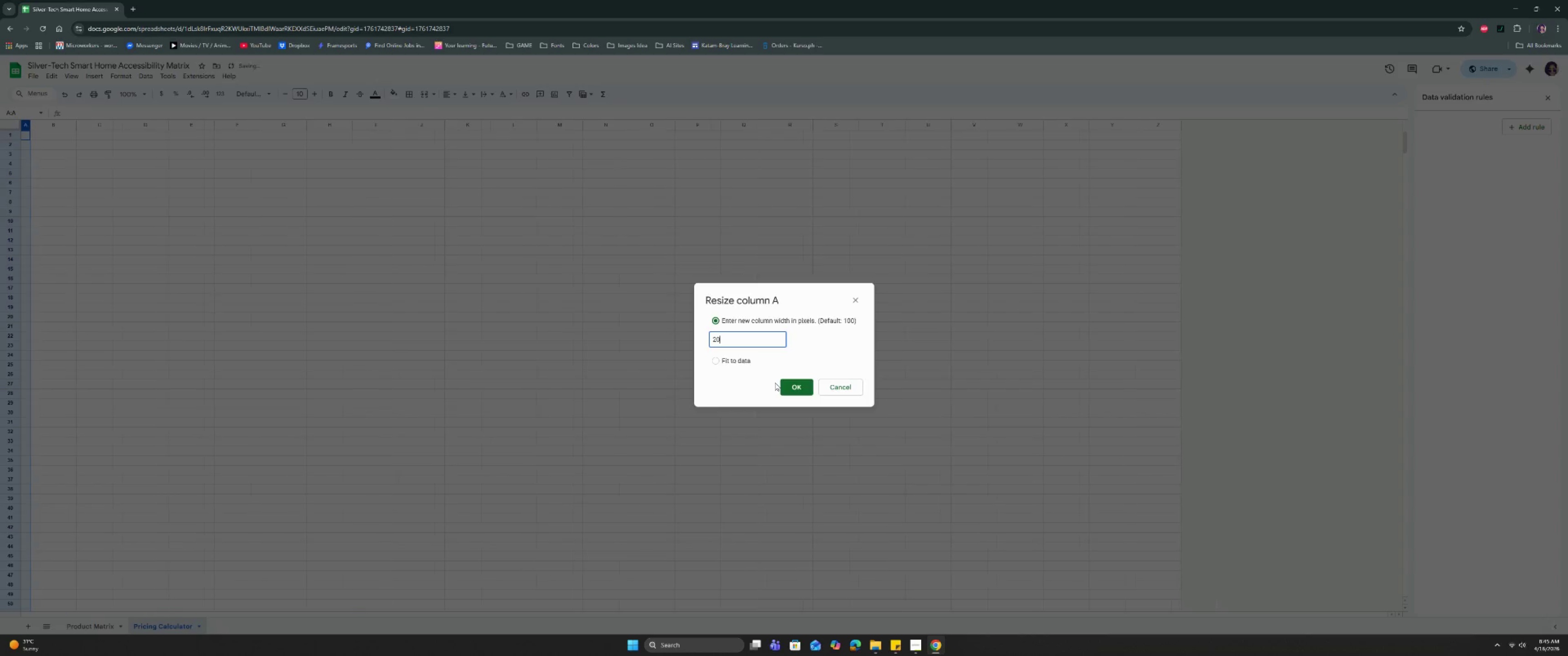 
key(Enter)
 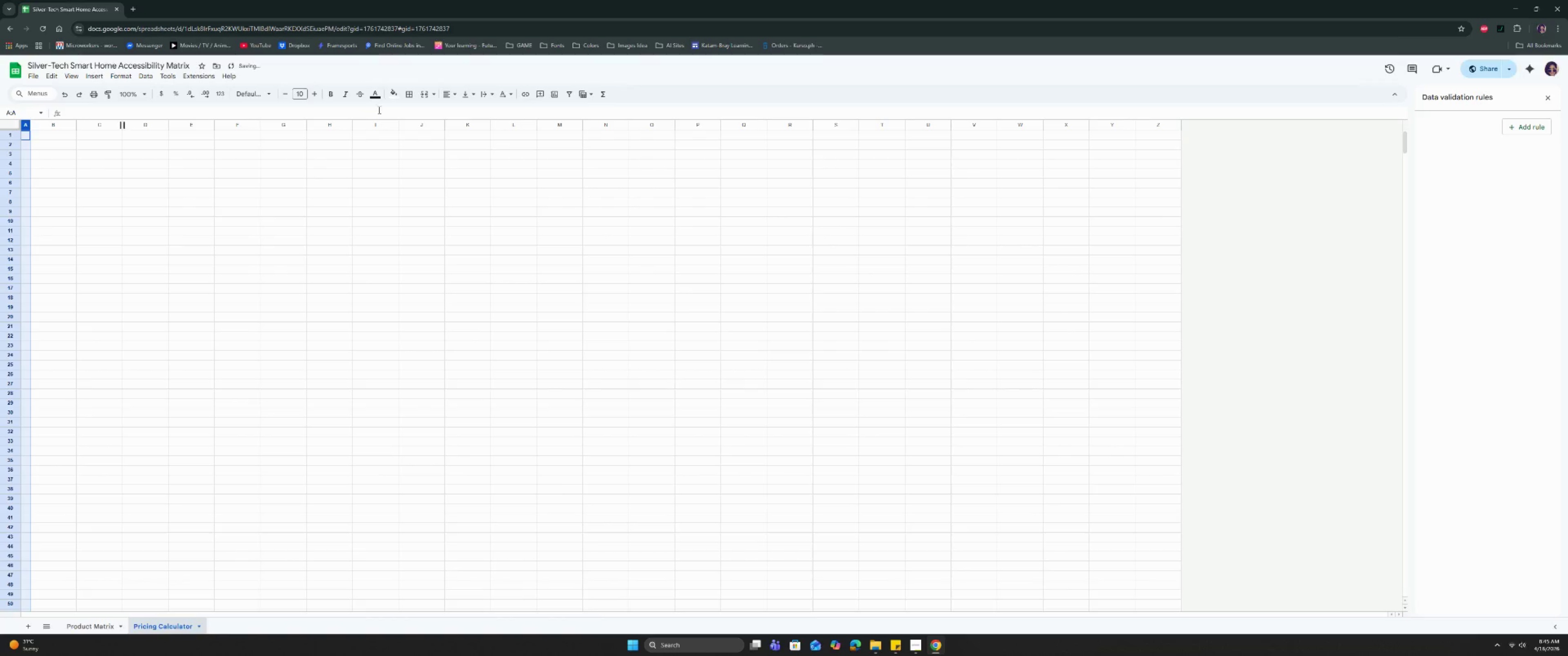 
left_click([410, 91])
 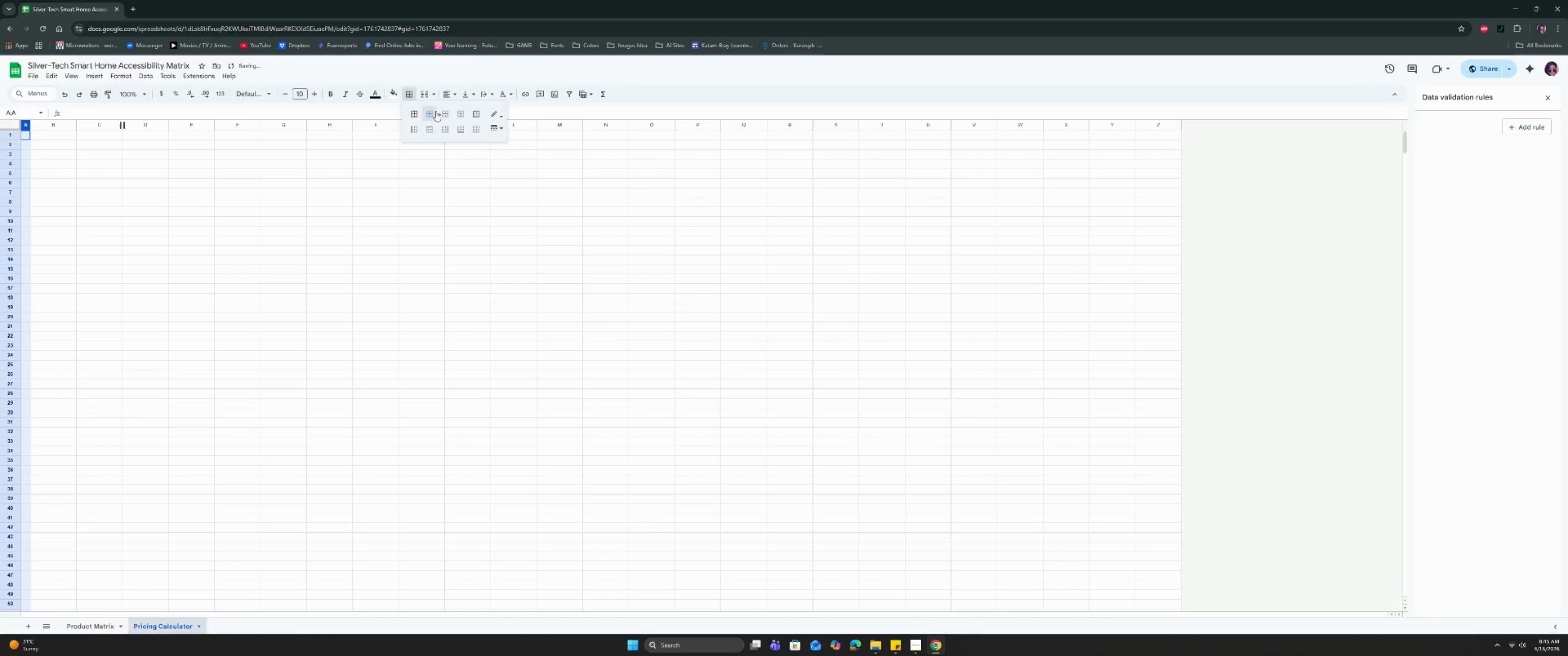 
left_click([499, 118])
 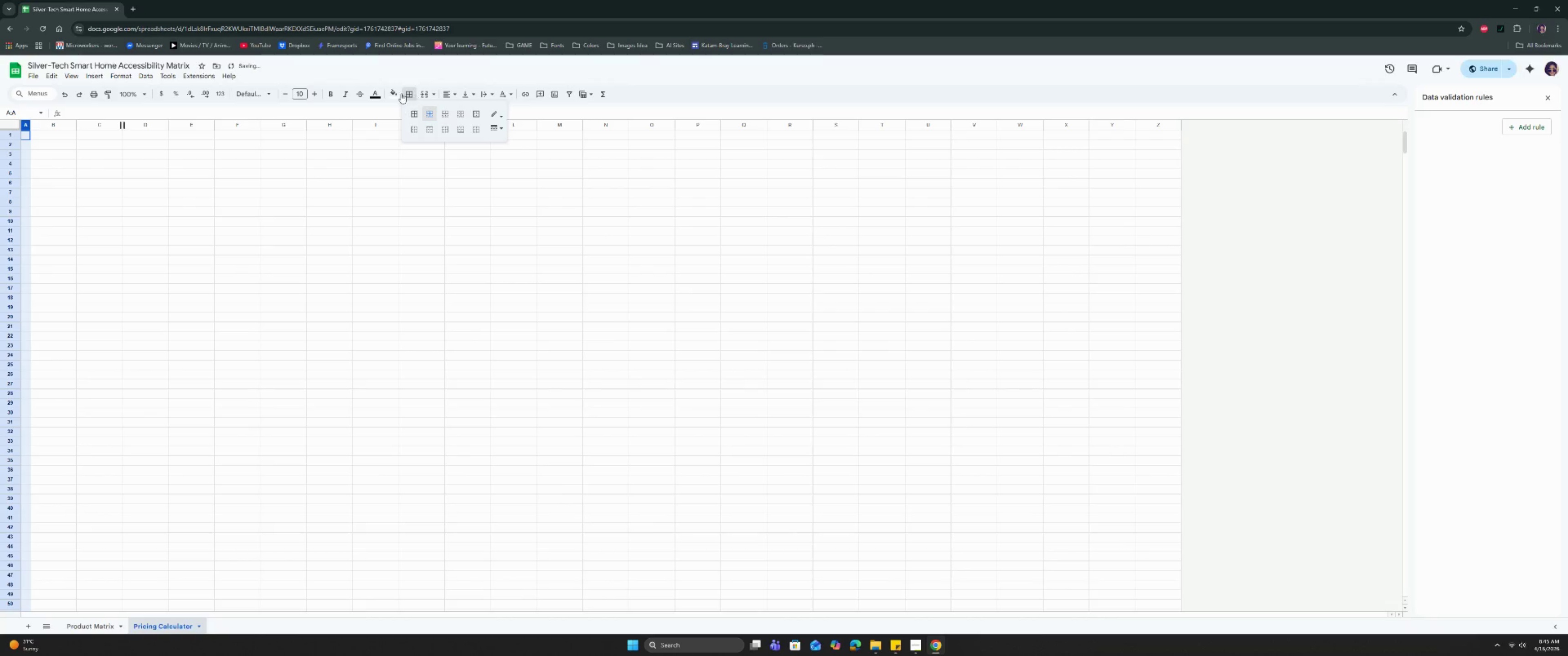 
left_click([399, 92])
 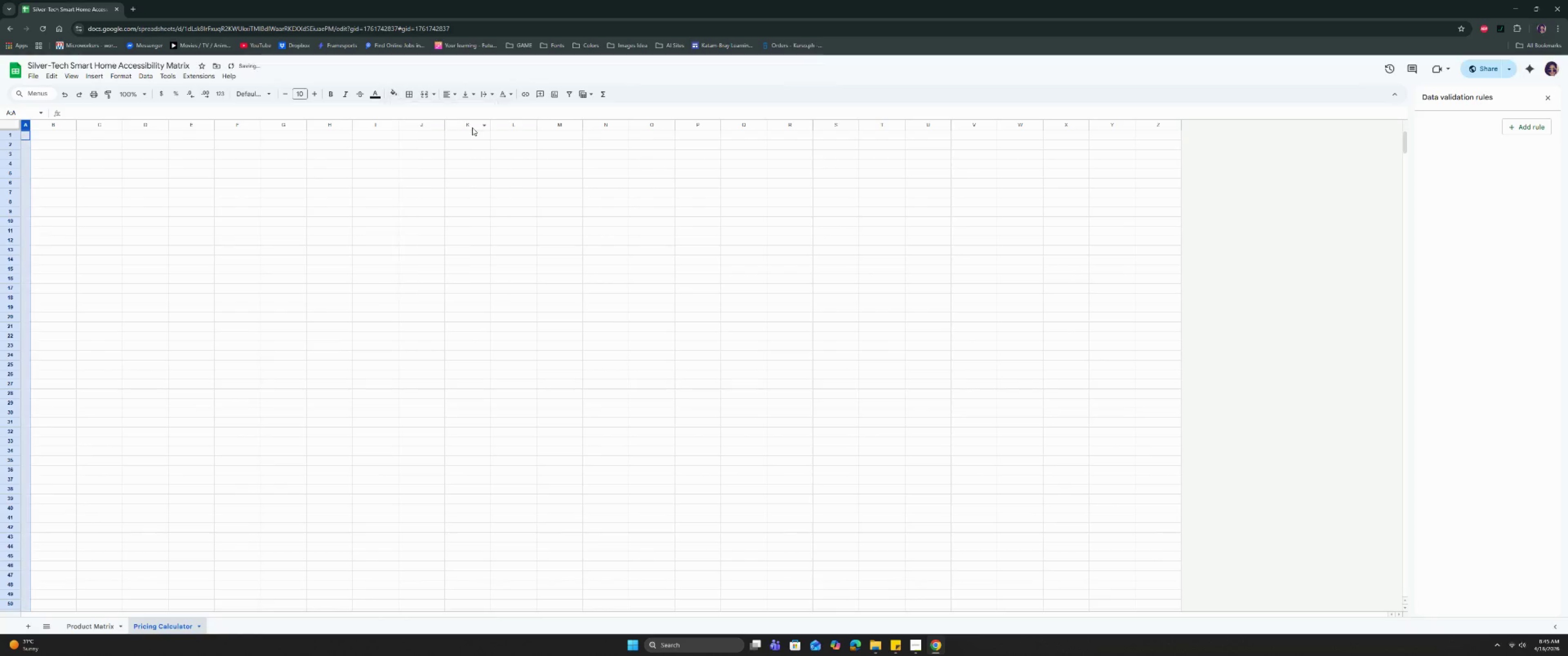 
double_click([255, 182])
 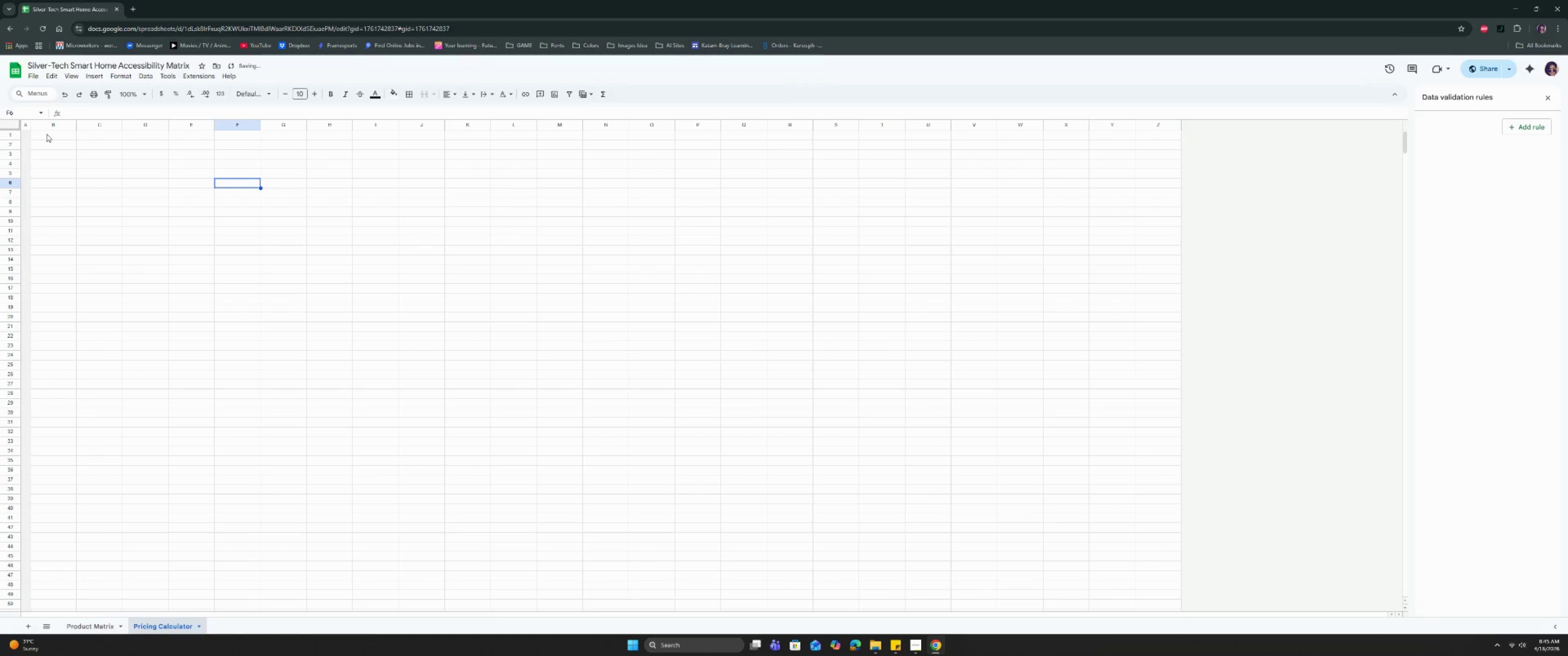 
left_click([46, 134])
 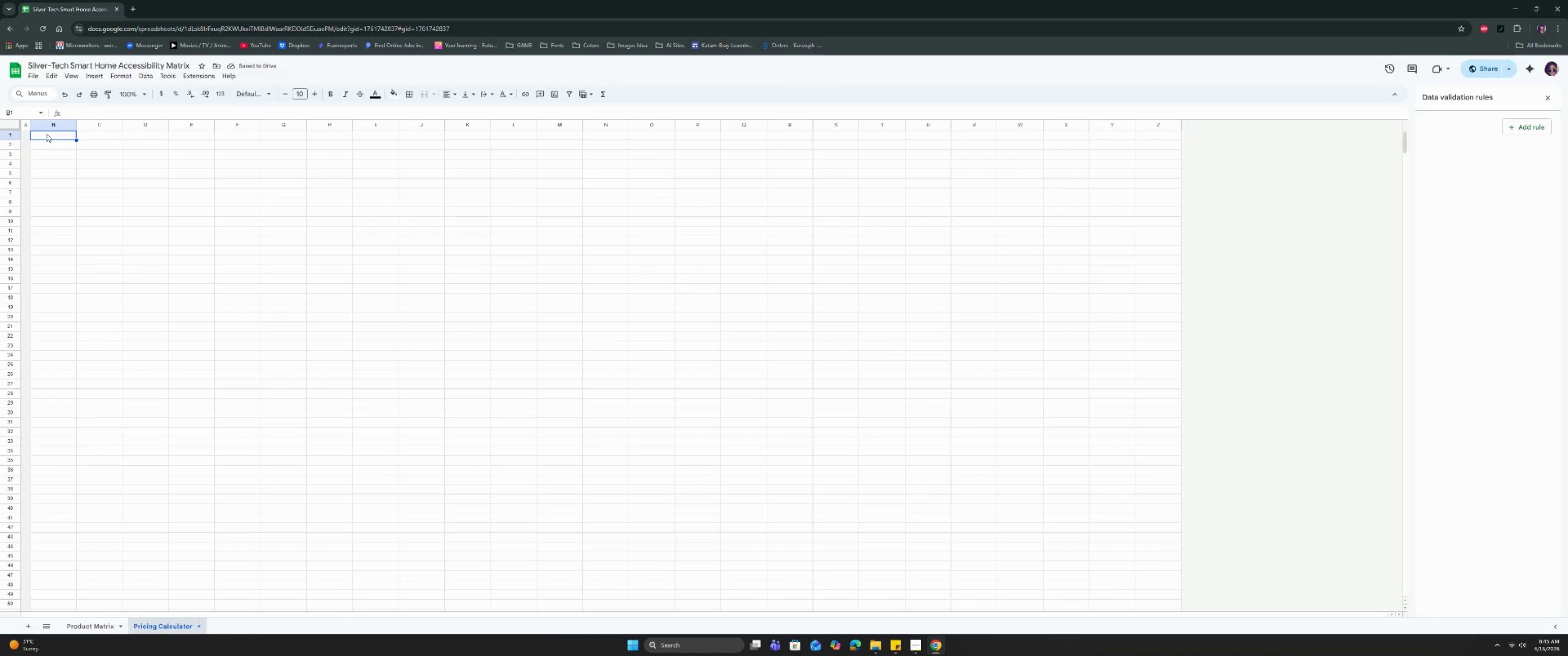 
key(Control+V)
 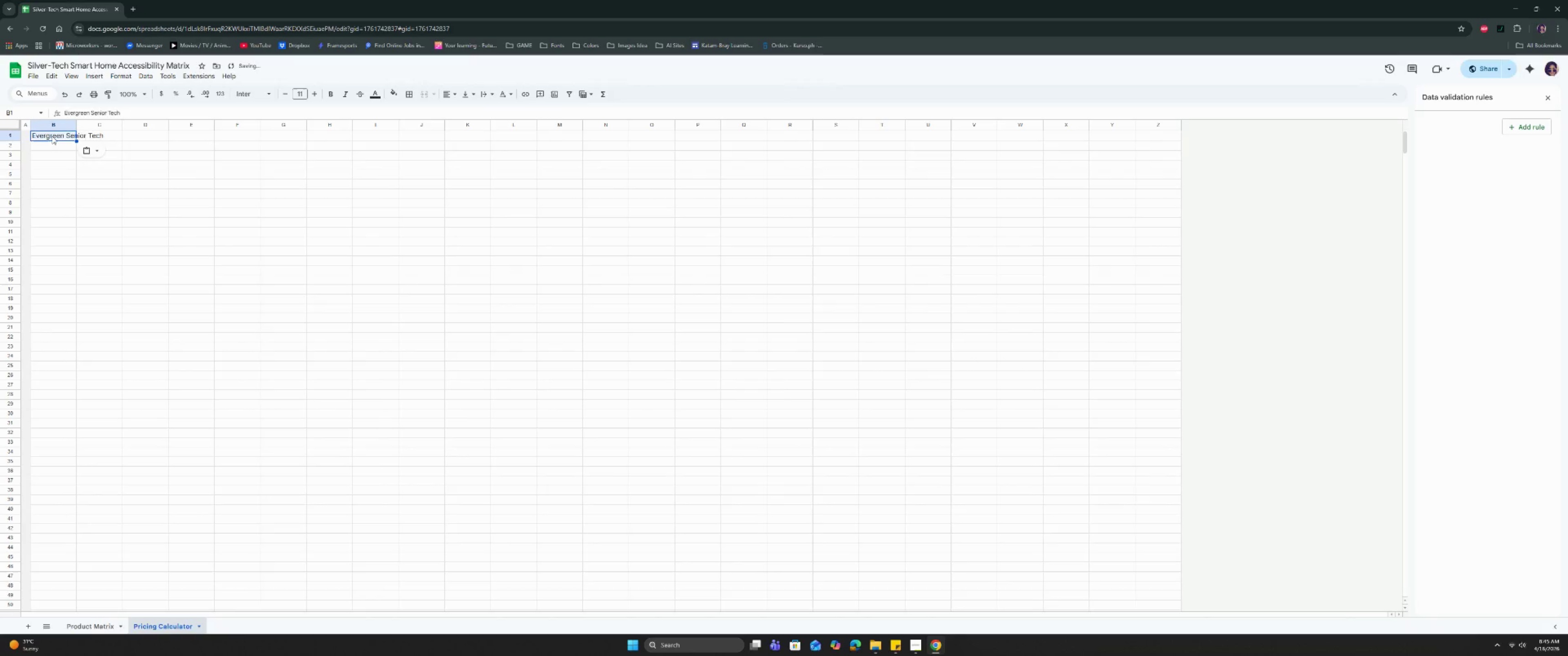 
key(Control+Z)
 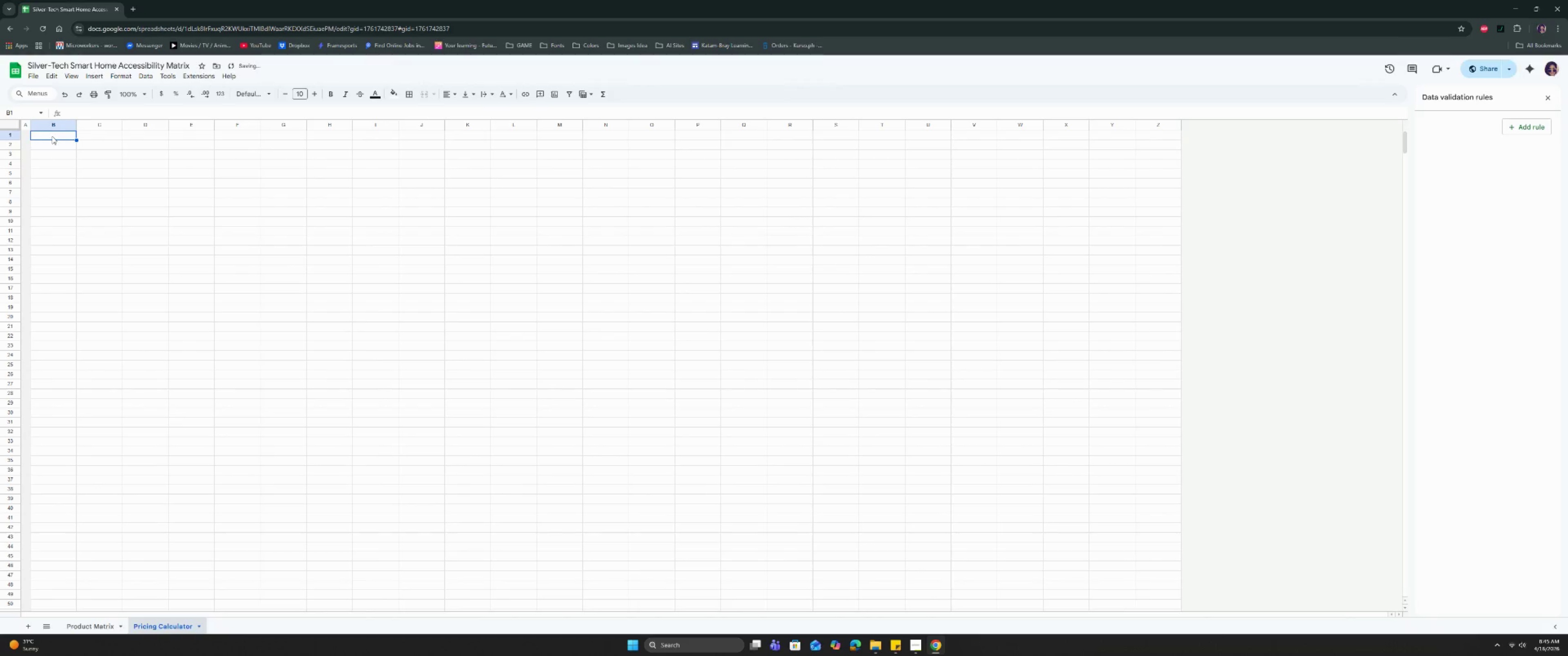 
key(Control+Shift+V)
 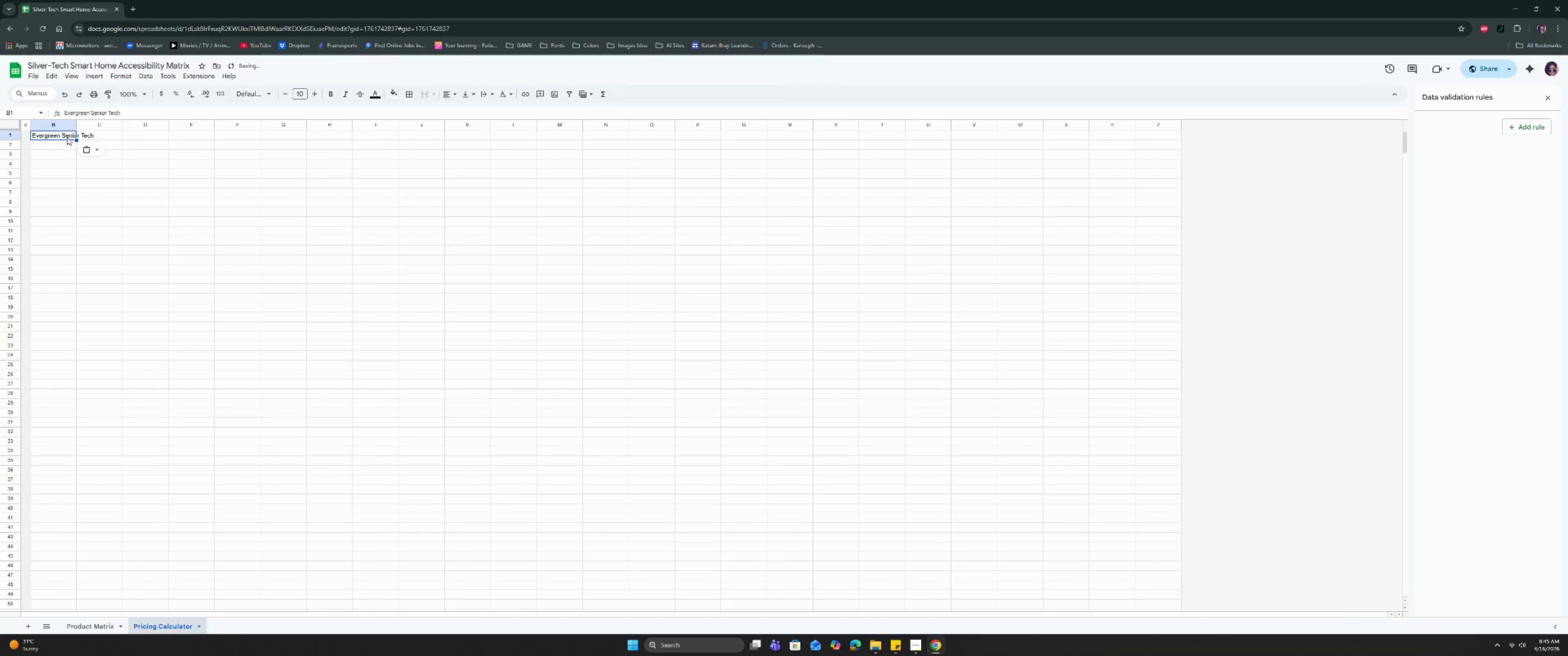 
double_click([65, 137])
 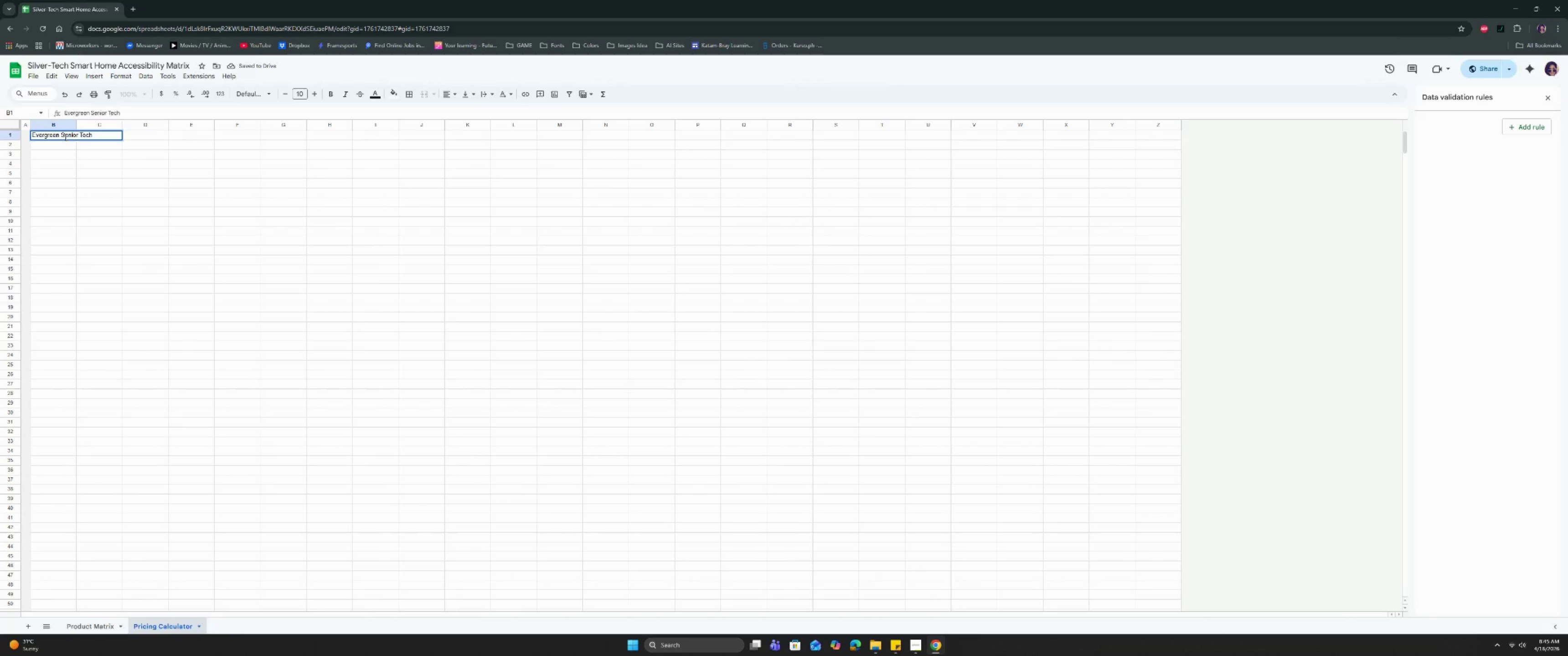 
type( | C)
key(Backspace)
type(Pricing Calculator)
 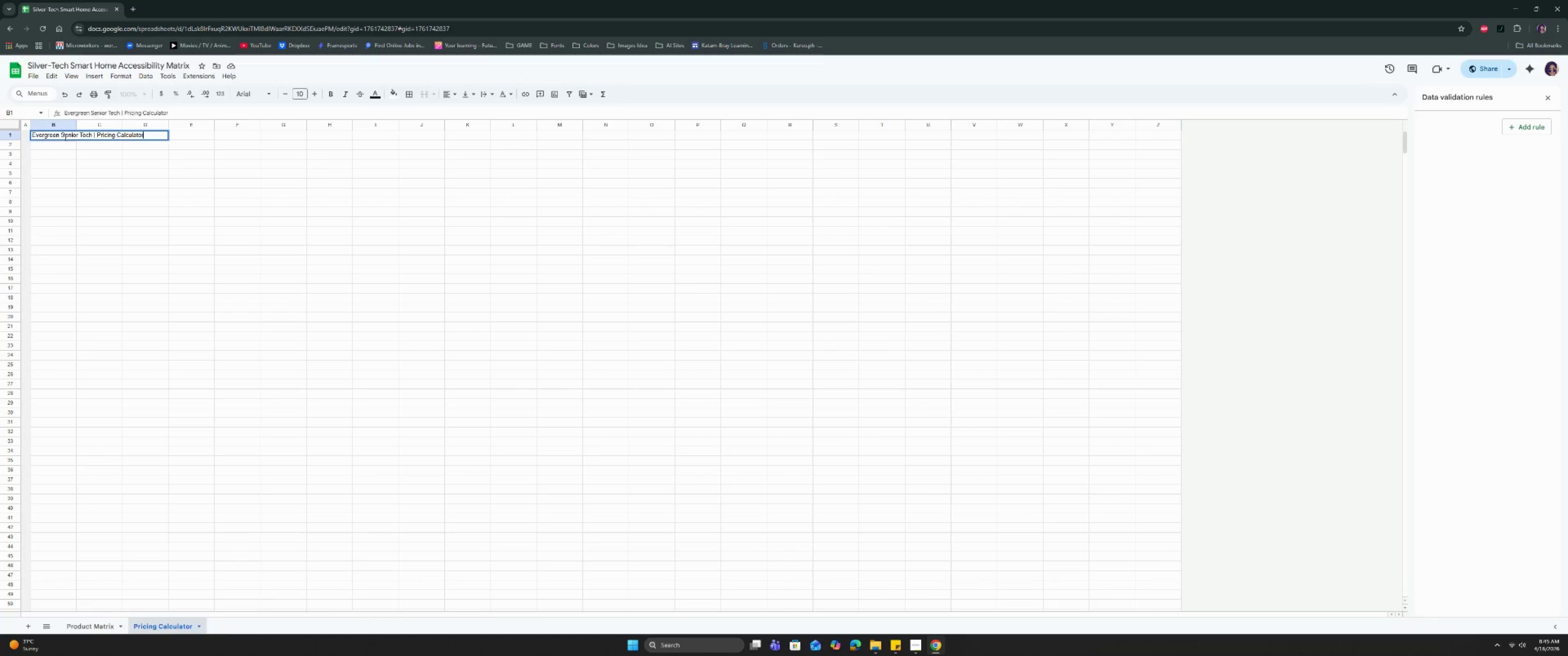 
key(Enter)
 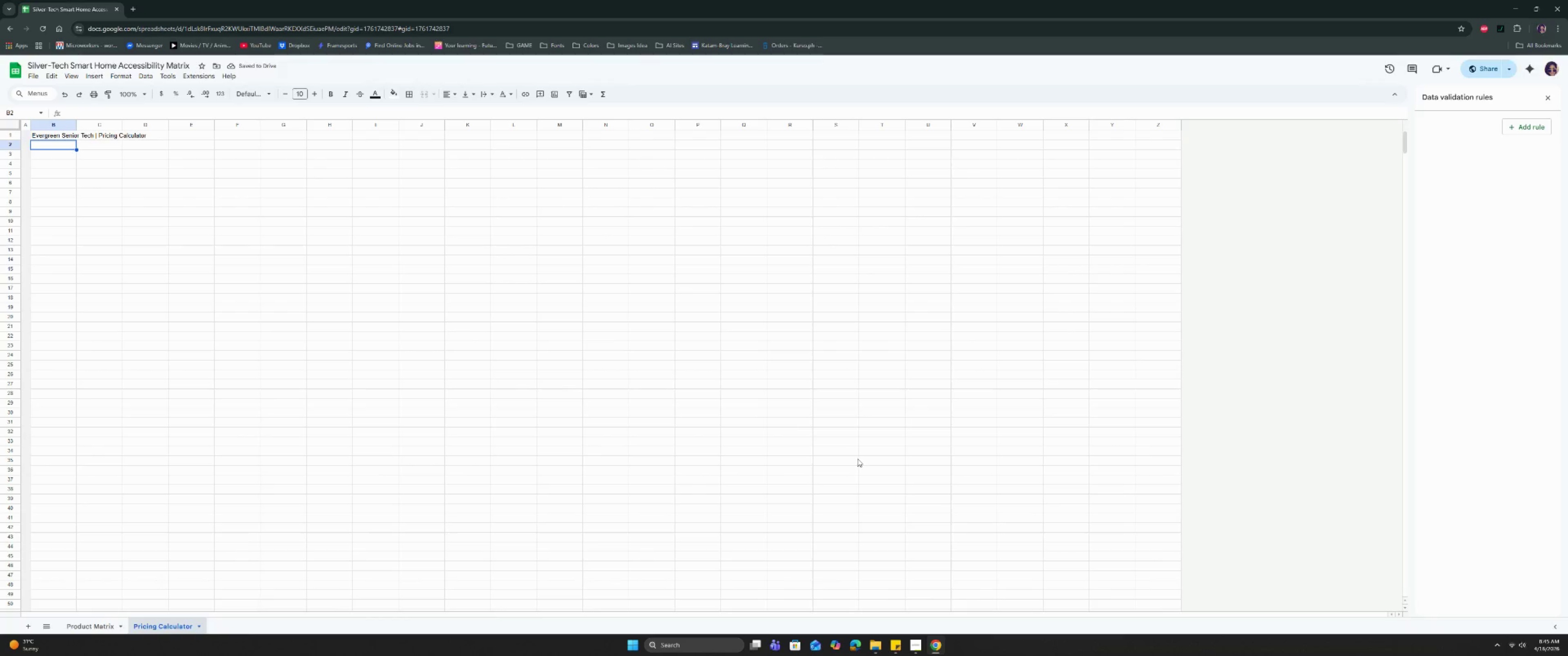 
left_click([918, 642])